 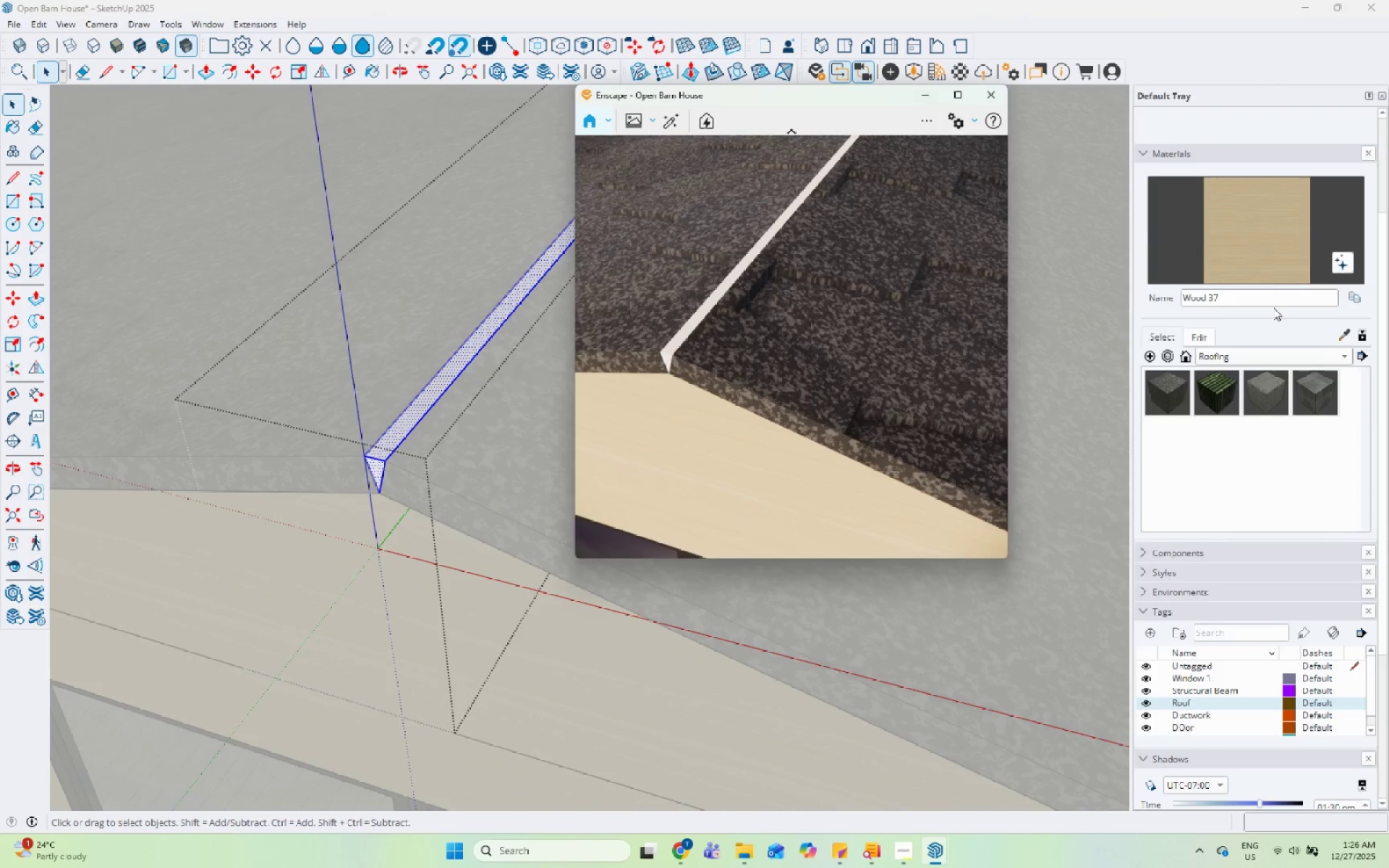 
left_click_drag(start_coordinate=[1345, 332], to_coordinate=[1341, 331])
 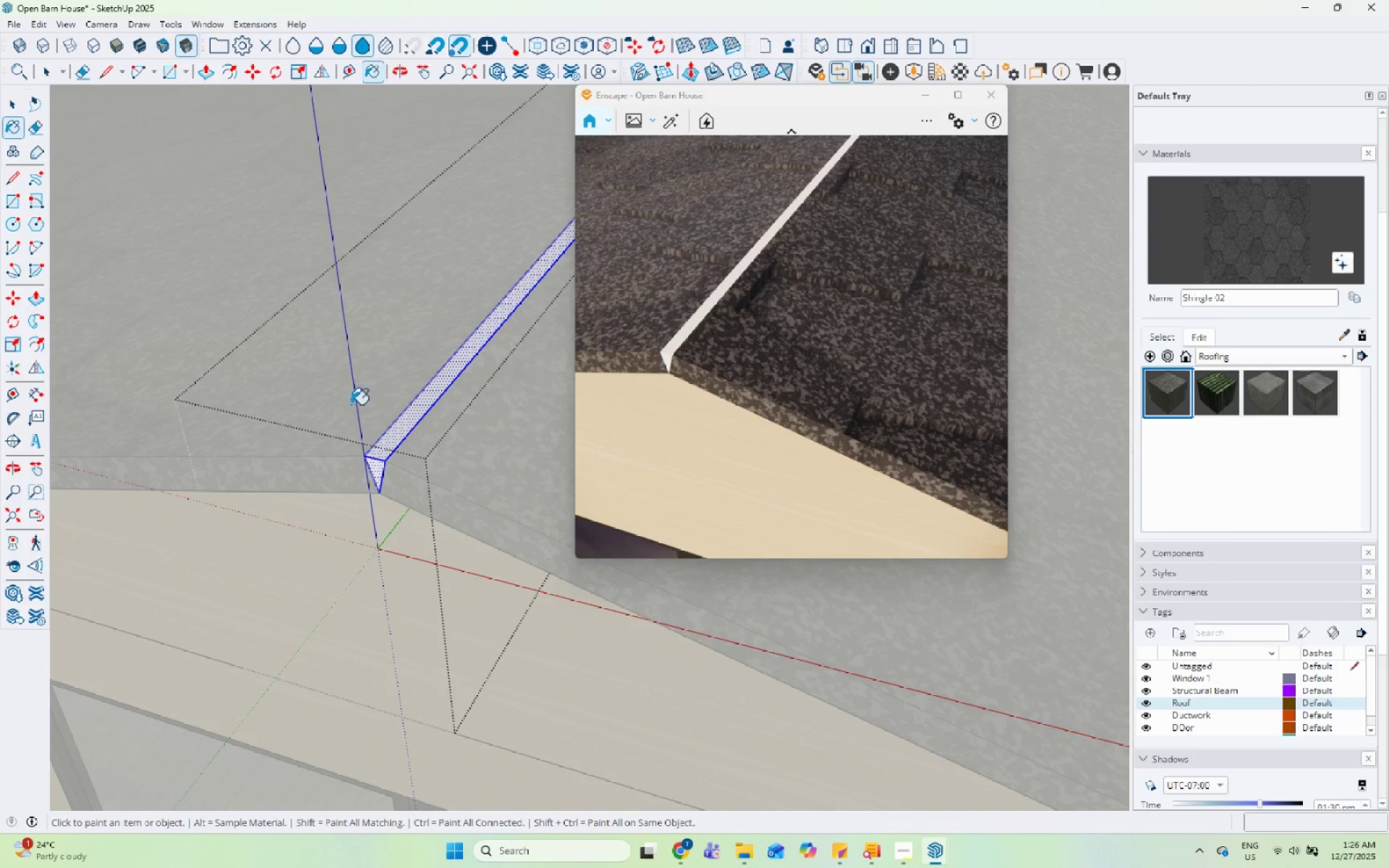 
left_click([399, 435])
 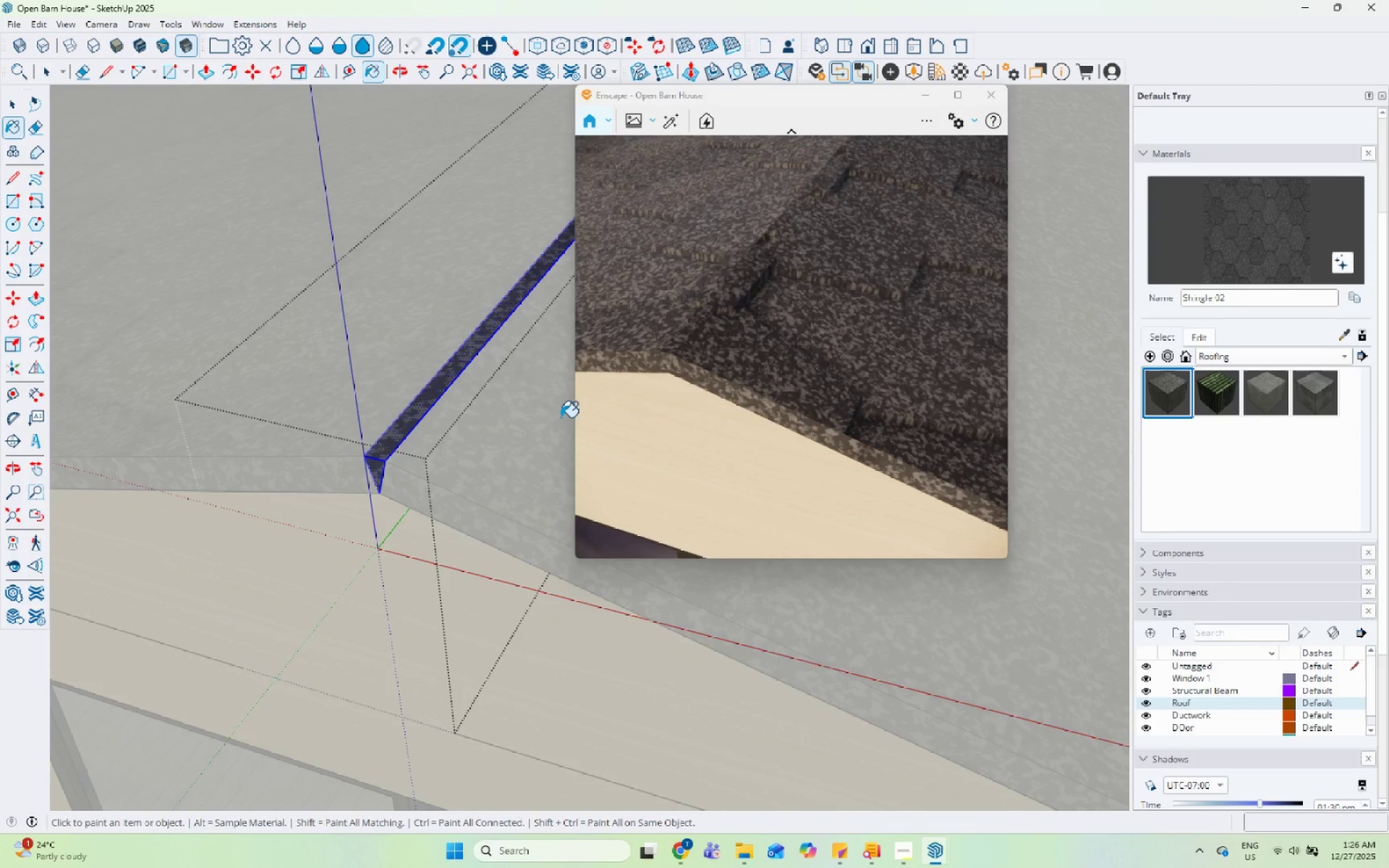 
key(Space)
 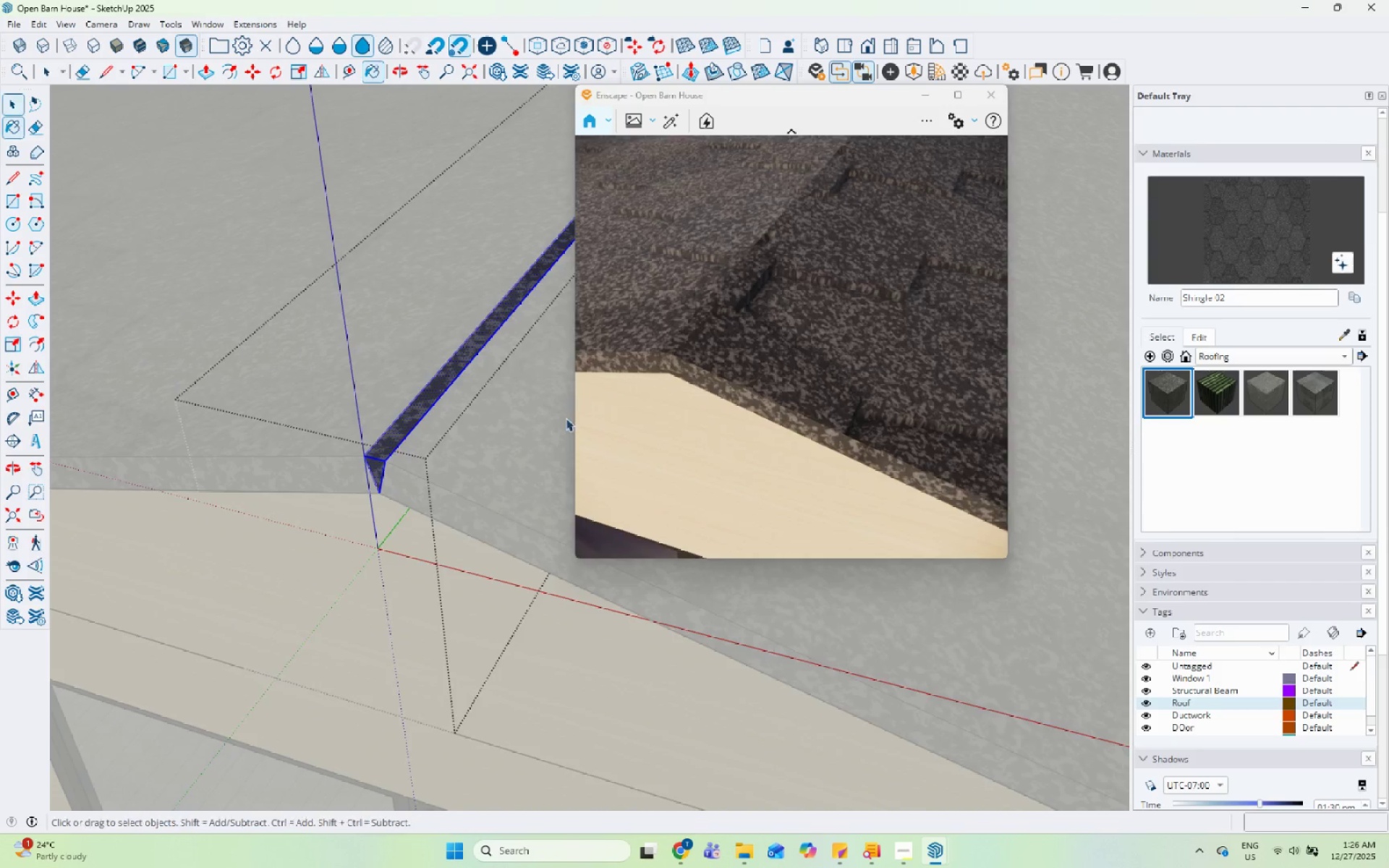 
key(Escape)
 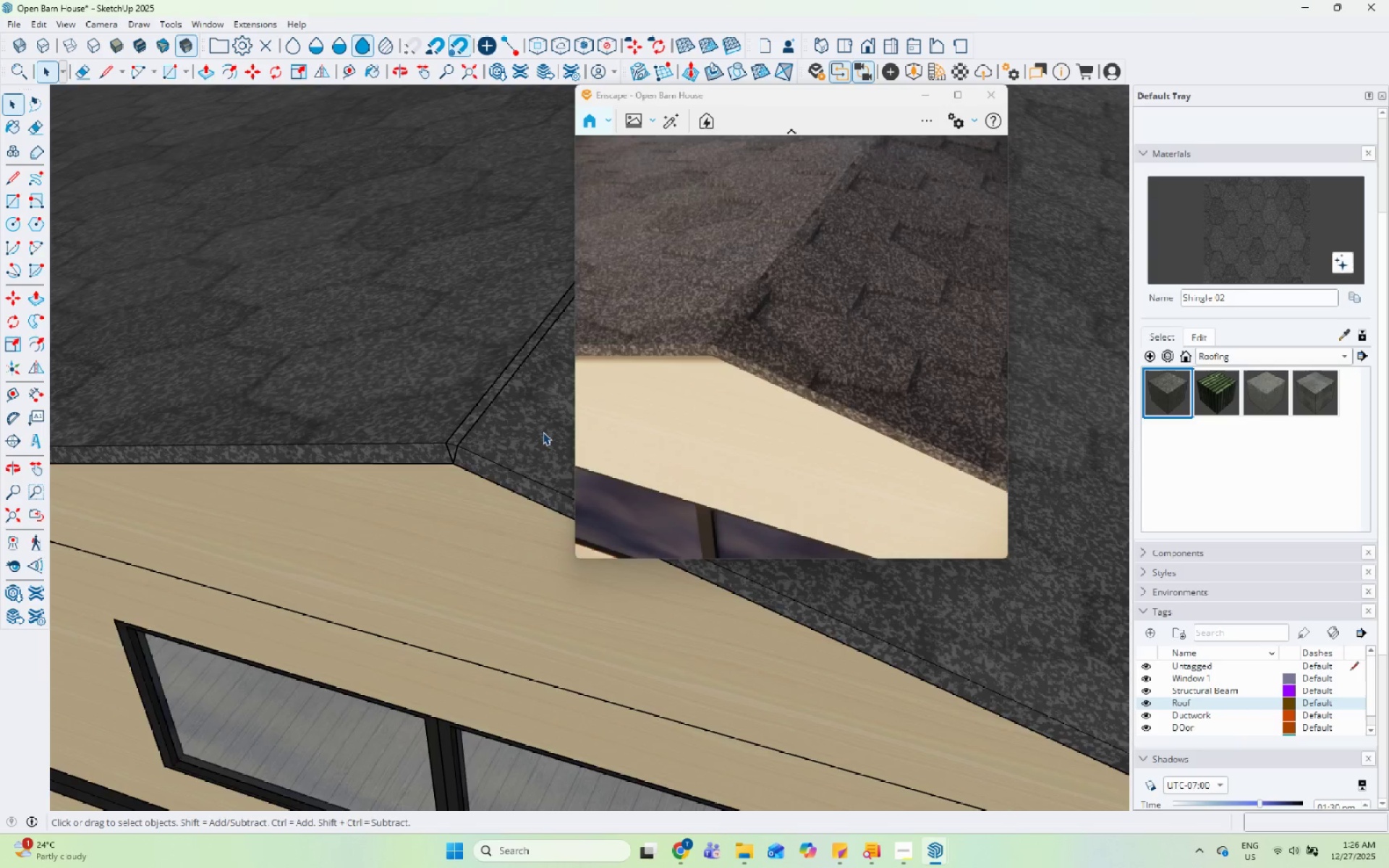 
key(Escape)
 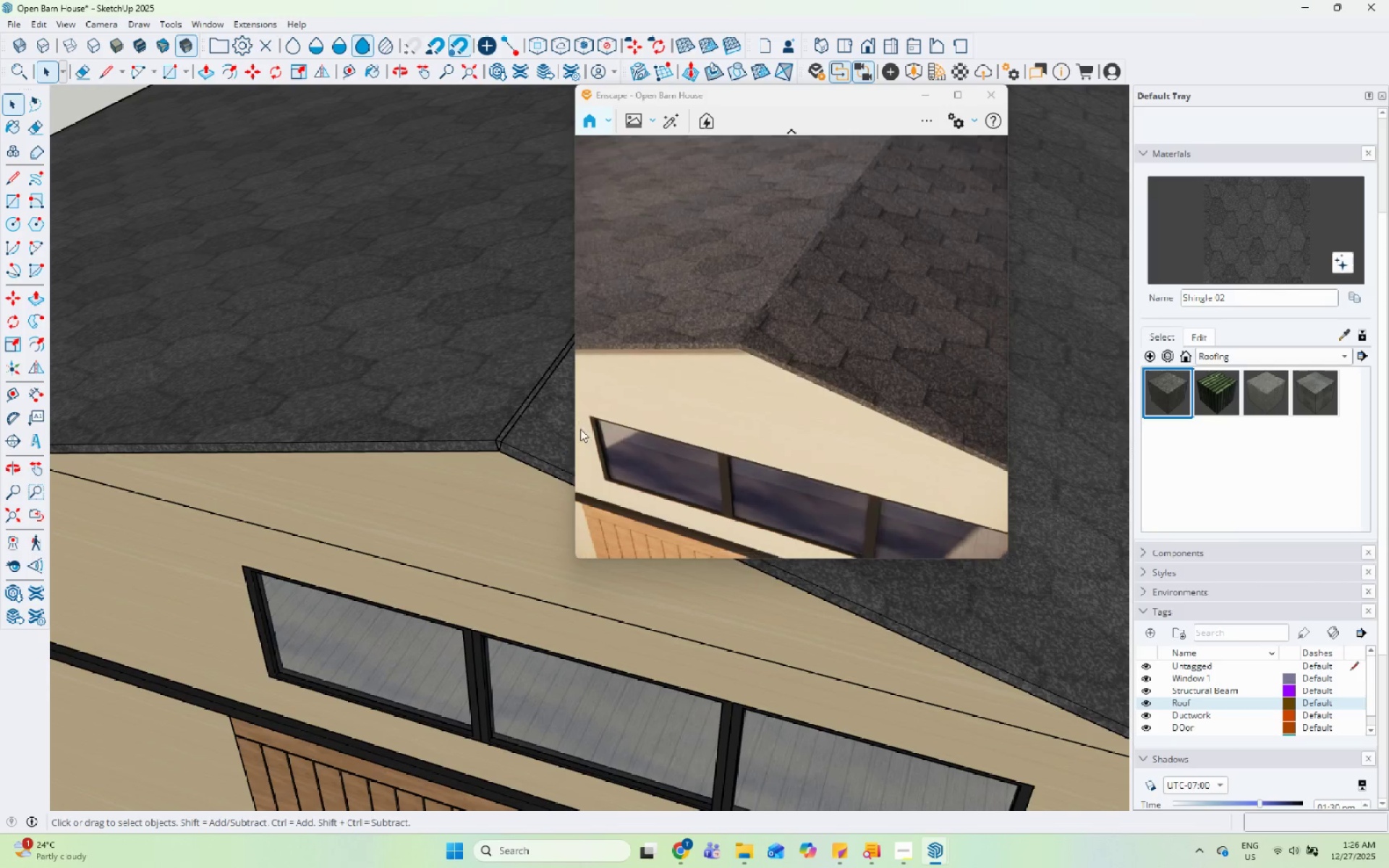 
key(Escape)
 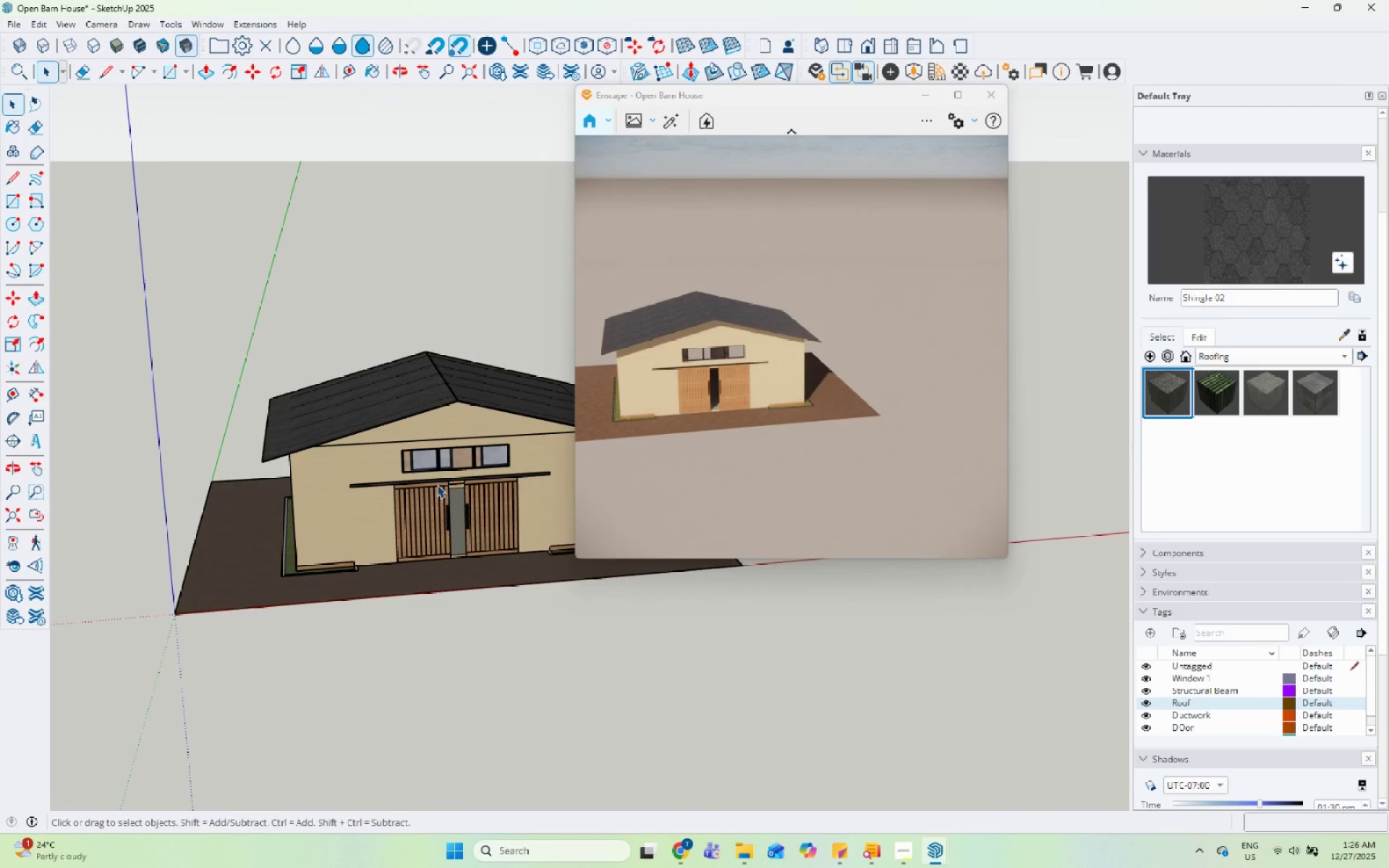 
scroll: coordinate [947, 448], scroll_direction: down, amount: 50.0
 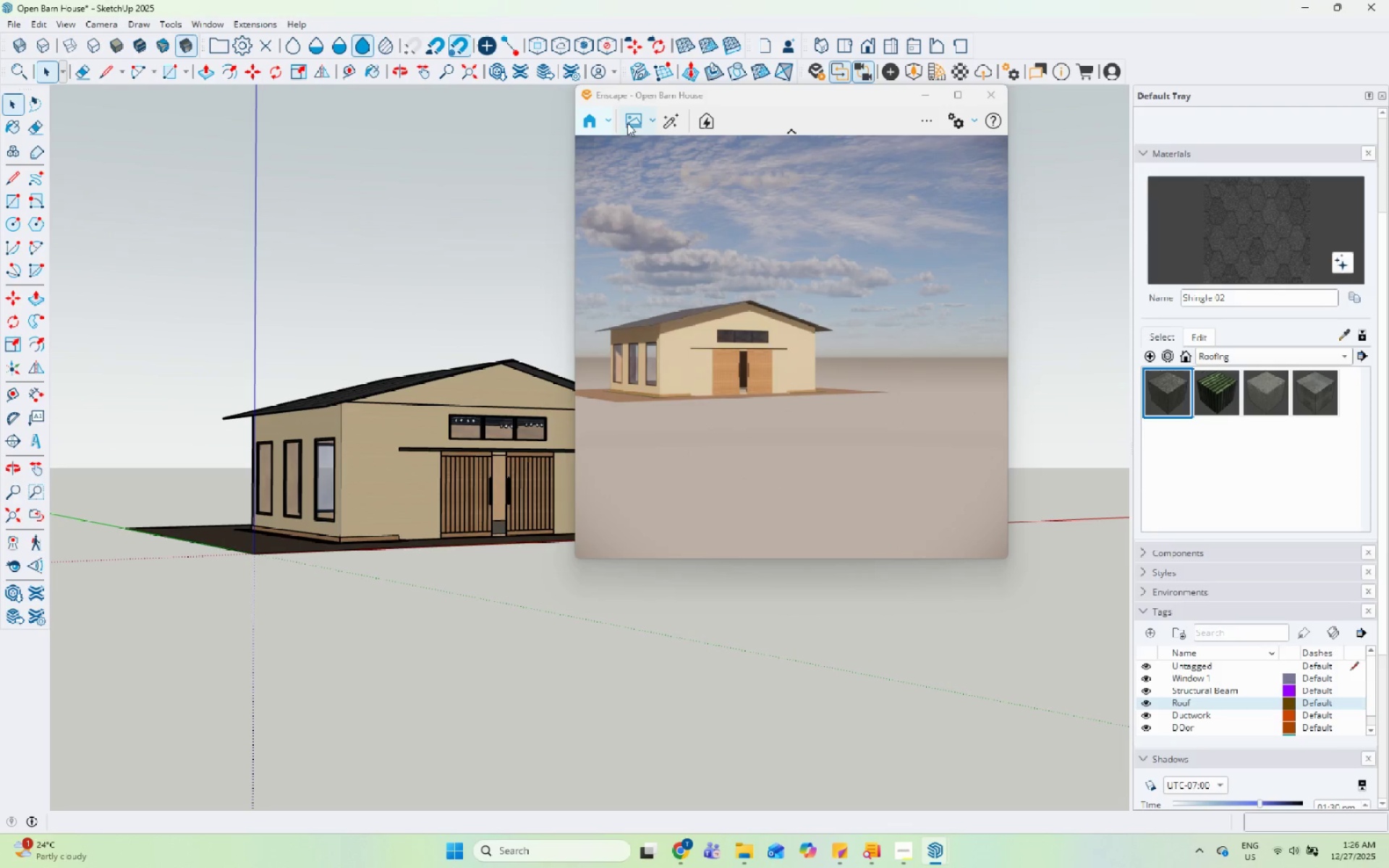 
left_click([912, 122])
 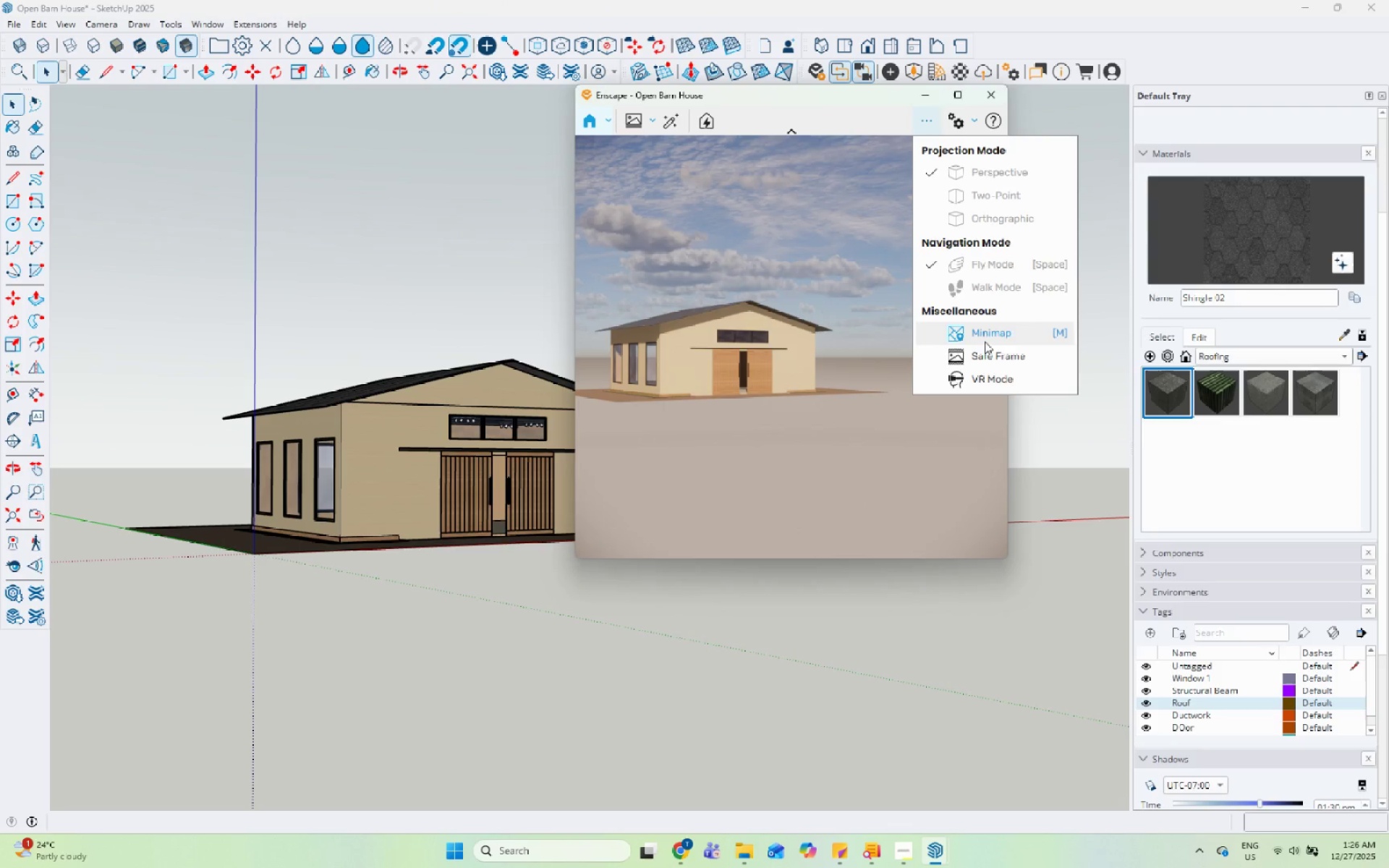 
left_click([996, 362])
 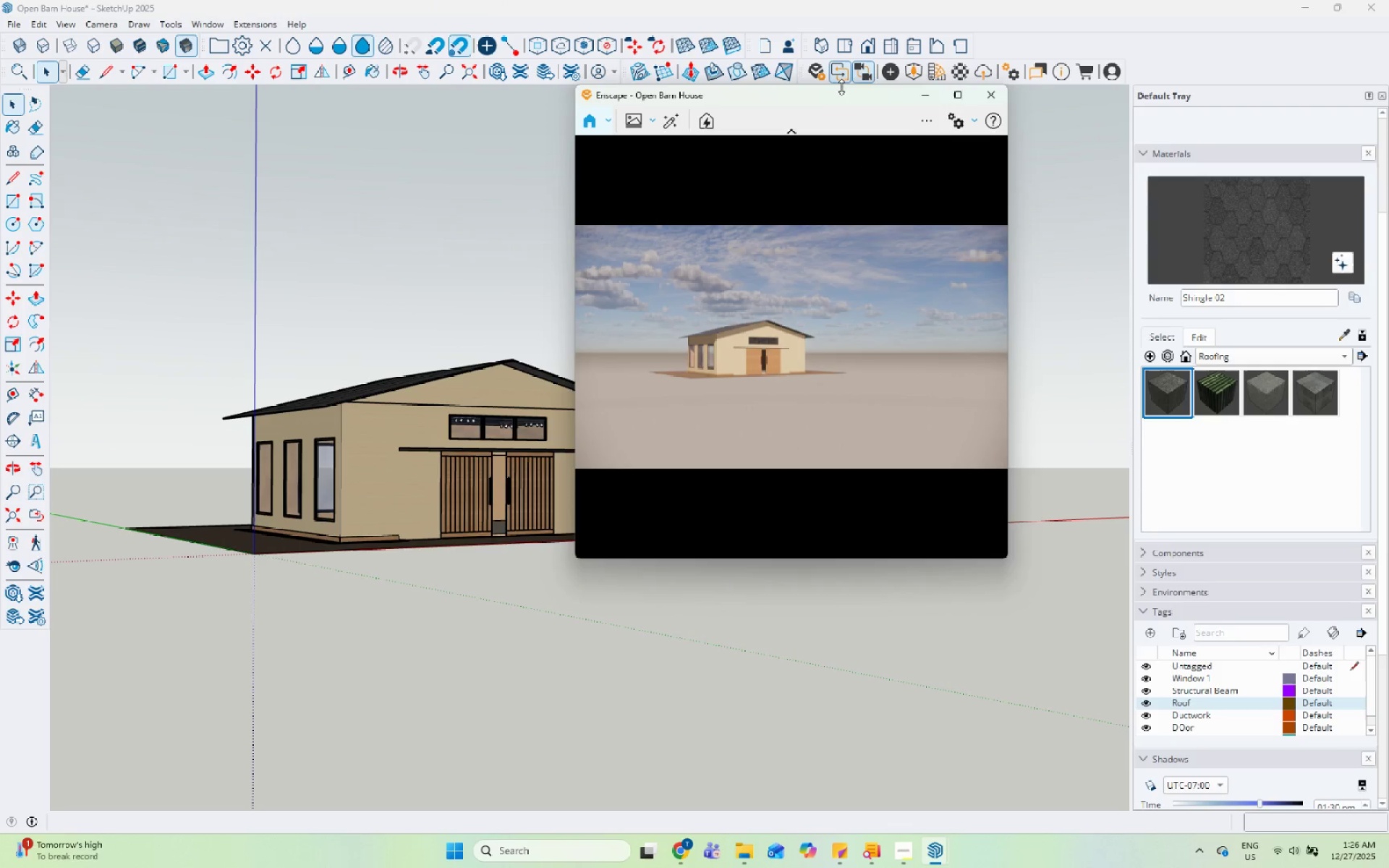 
left_click_drag(start_coordinate=[840, 93], to_coordinate=[1112, 77])
 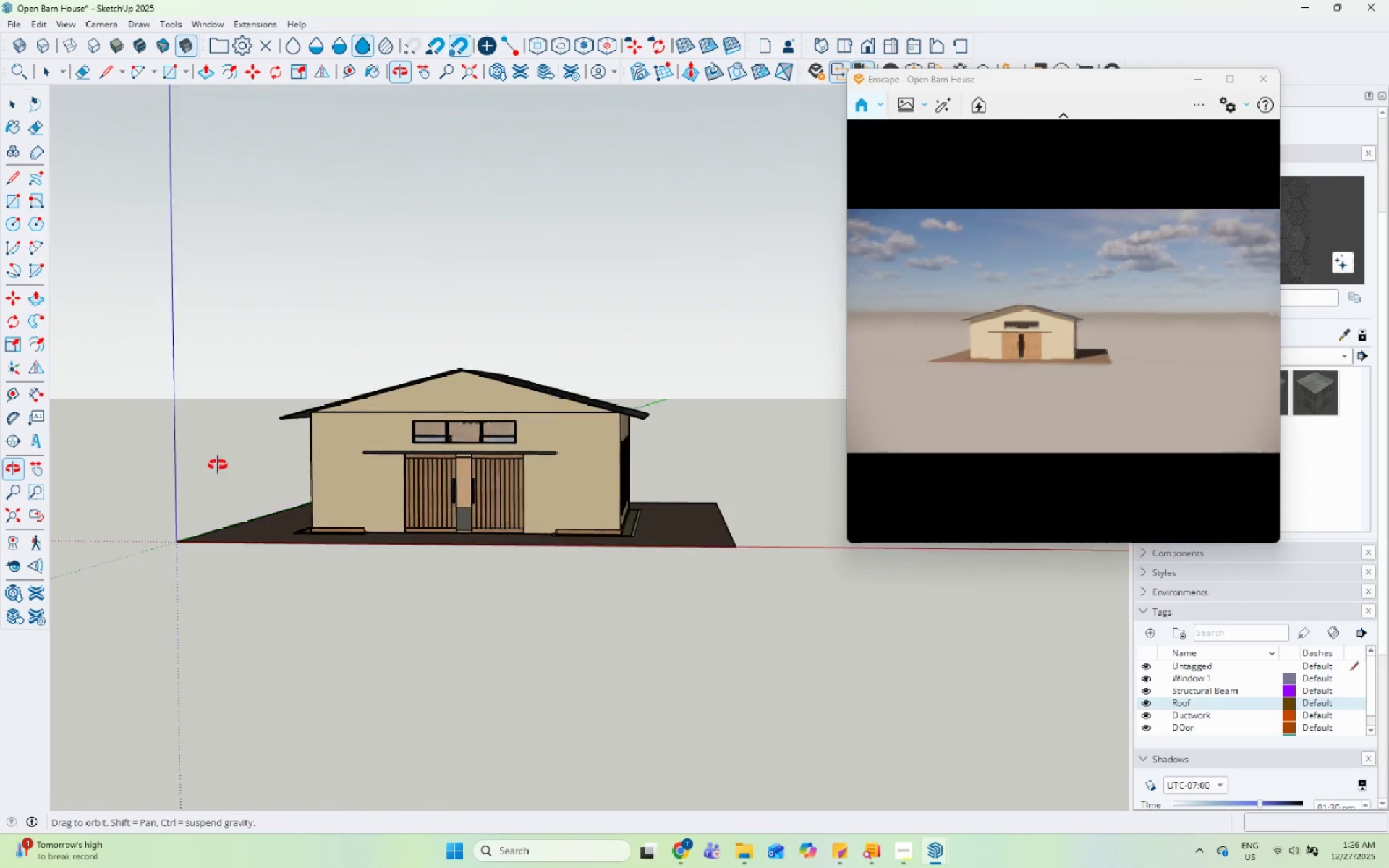 
scroll: coordinate [671, 390], scroll_direction: up, amount: 9.0
 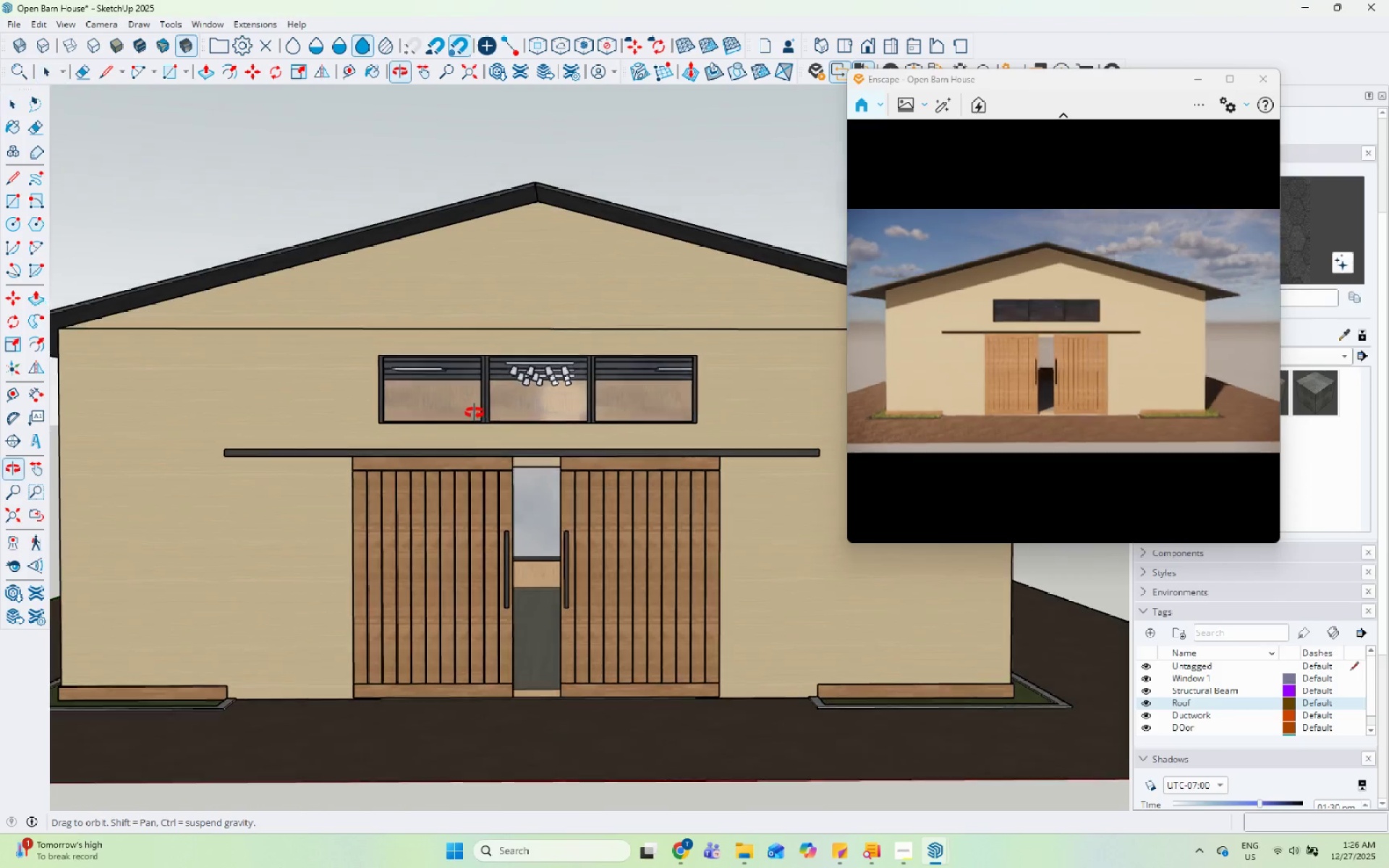 
scroll: coordinate [671, 448], scroll_direction: down, amount: 4.0
 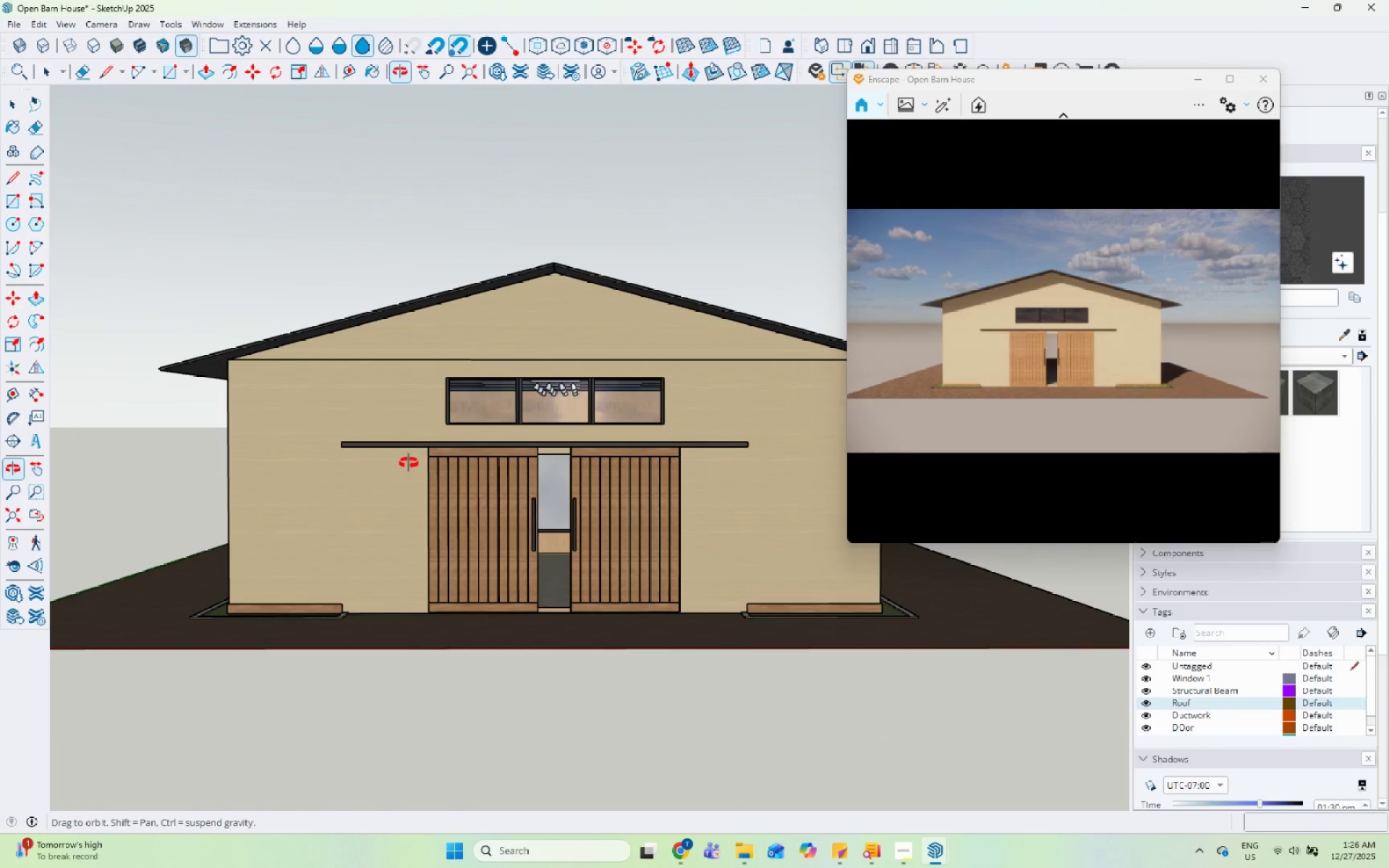 
scroll: coordinate [409, 463], scroll_direction: up, amount: 2.0
 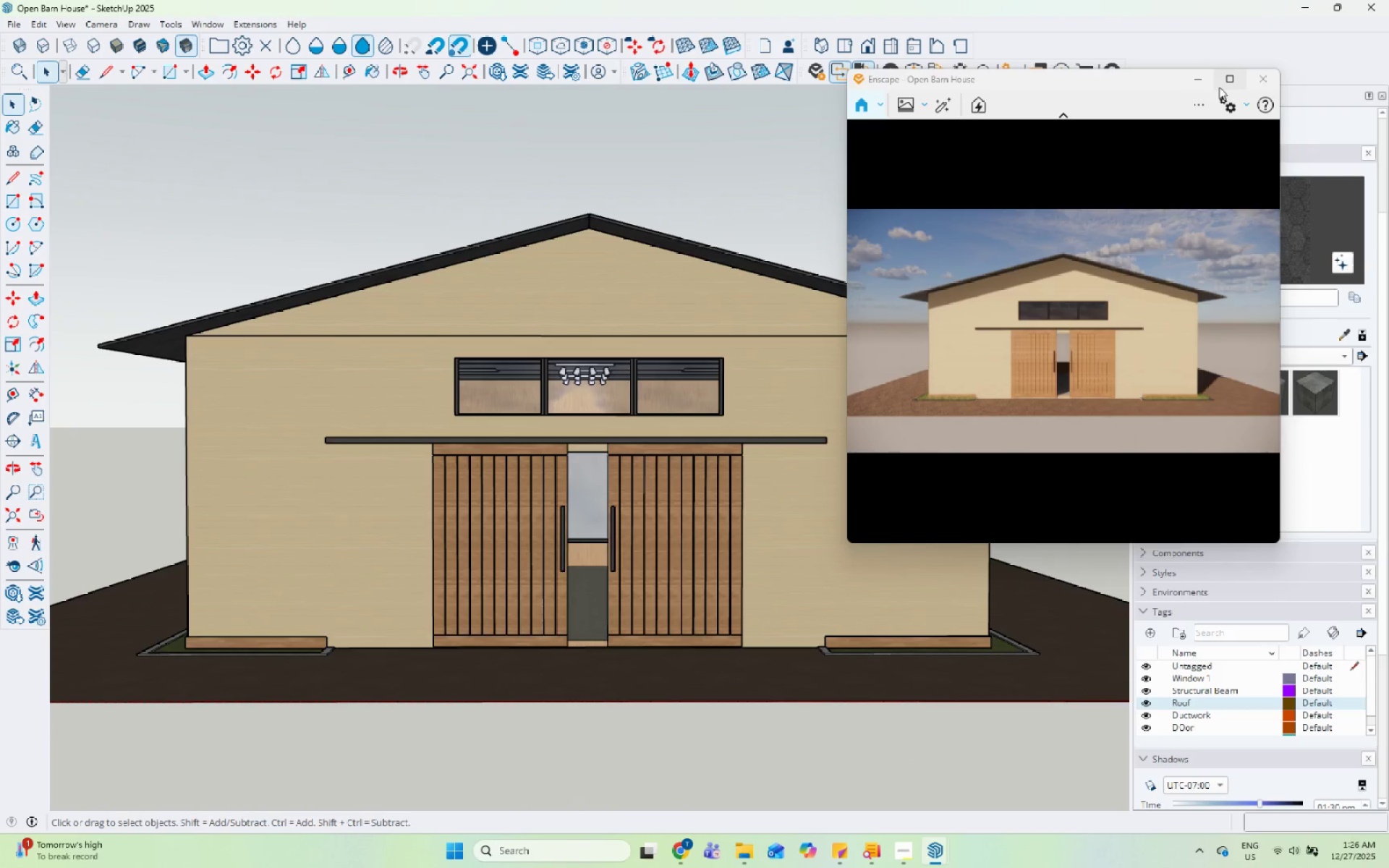 
left_click_drag(start_coordinate=[1095, 82], to_coordinate=[1132, 67])
 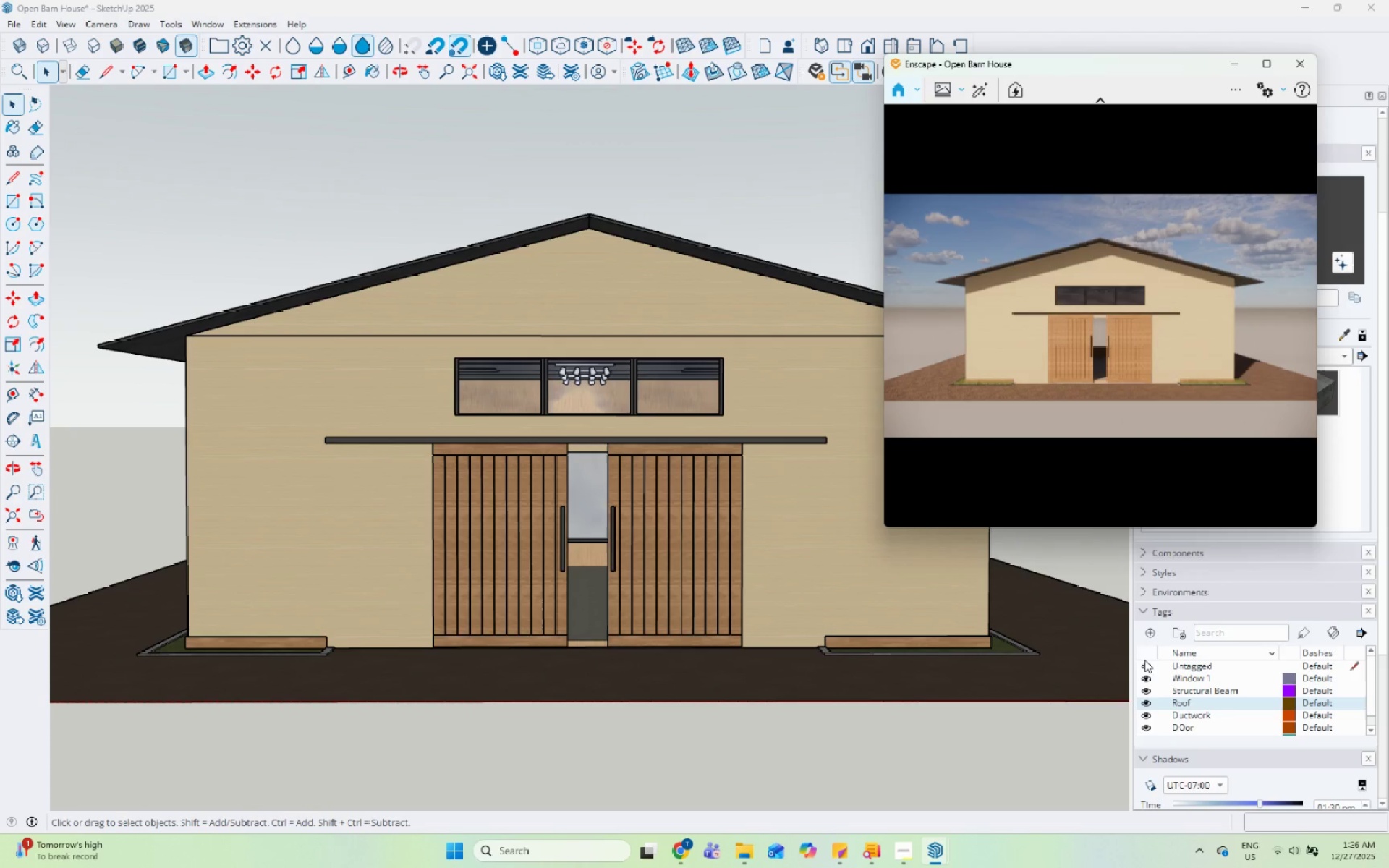 
wait(12.8)
 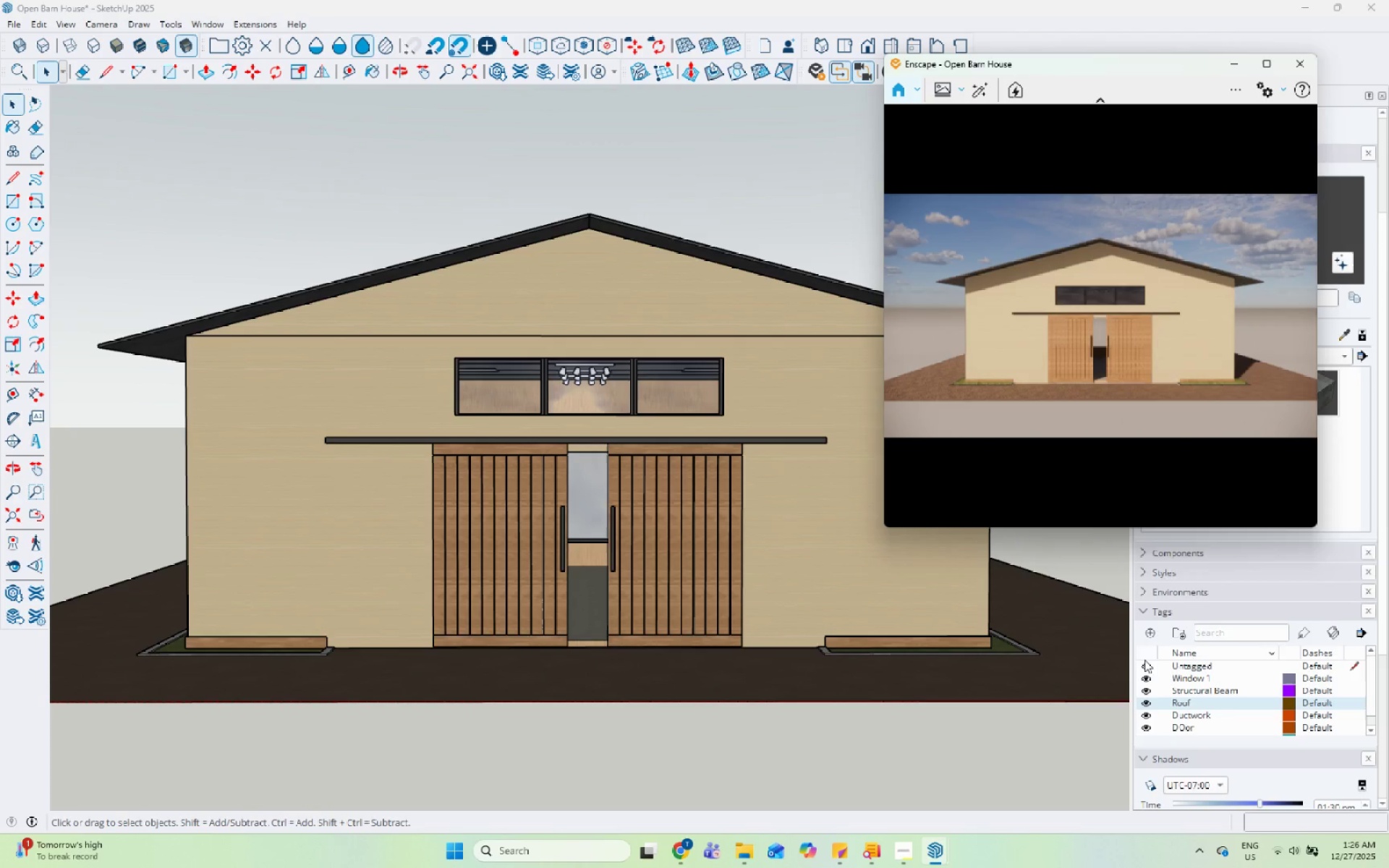 
left_click([1245, 93])
 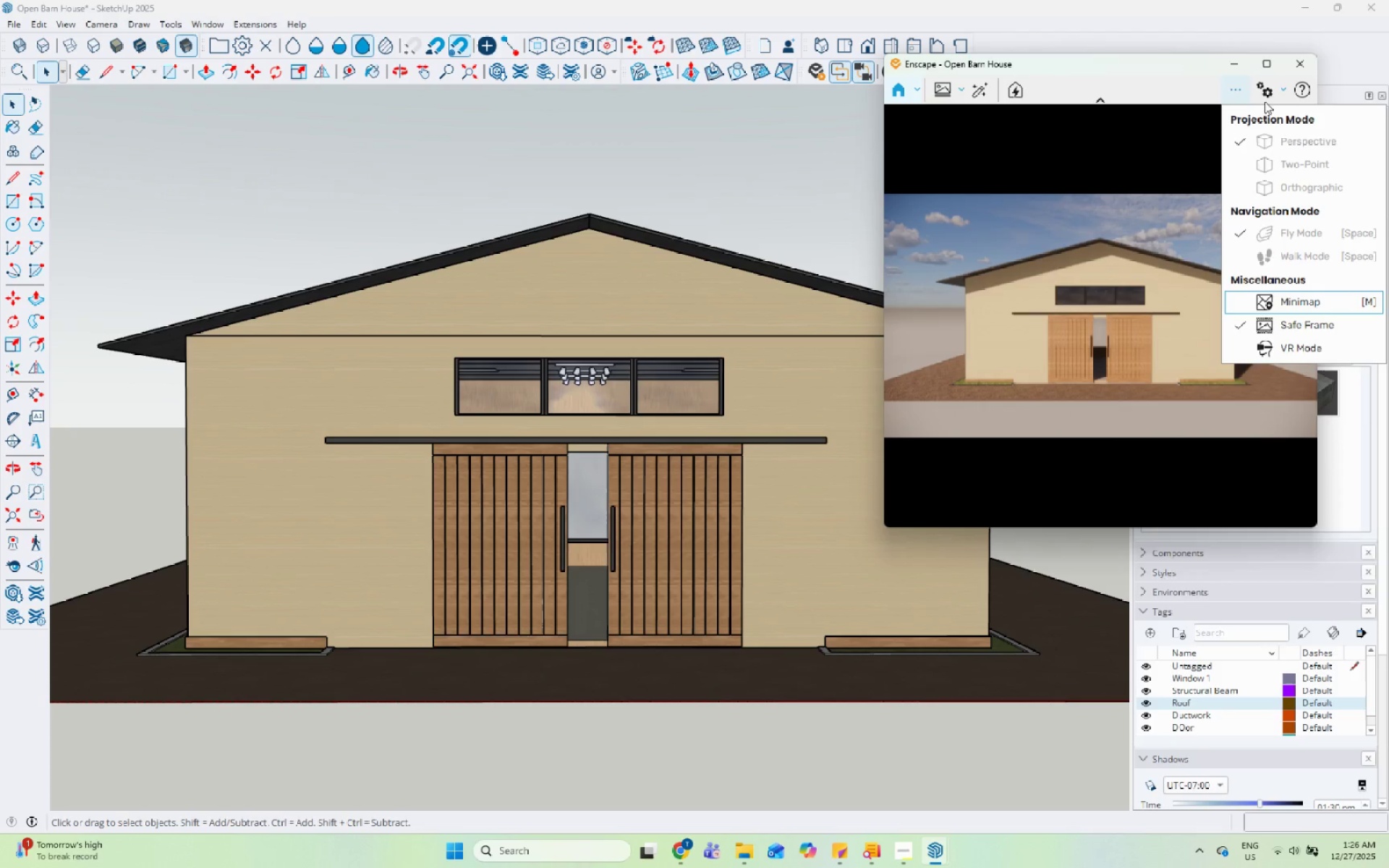 
double_click([1273, 94])
 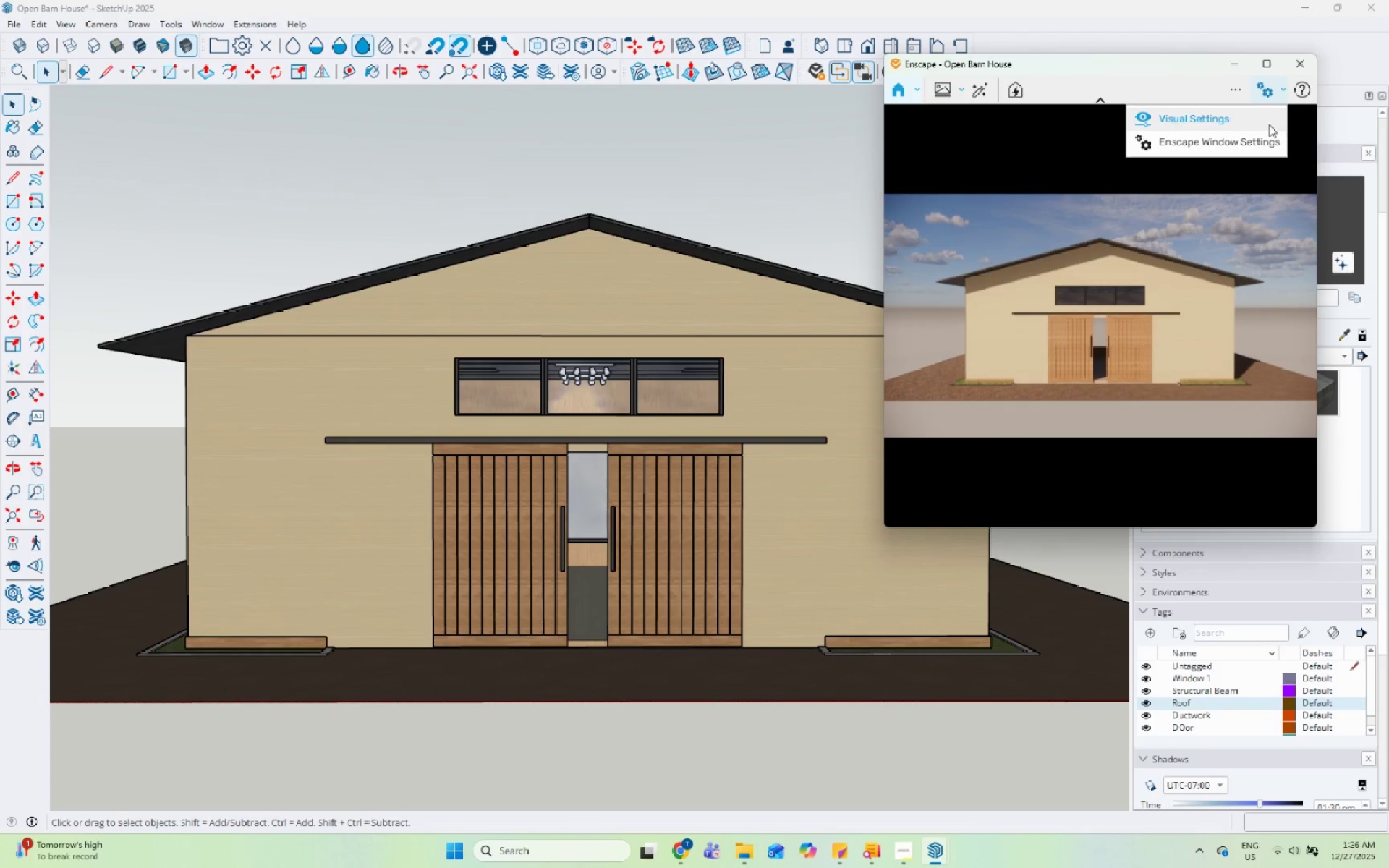 
left_click([1262, 119])
 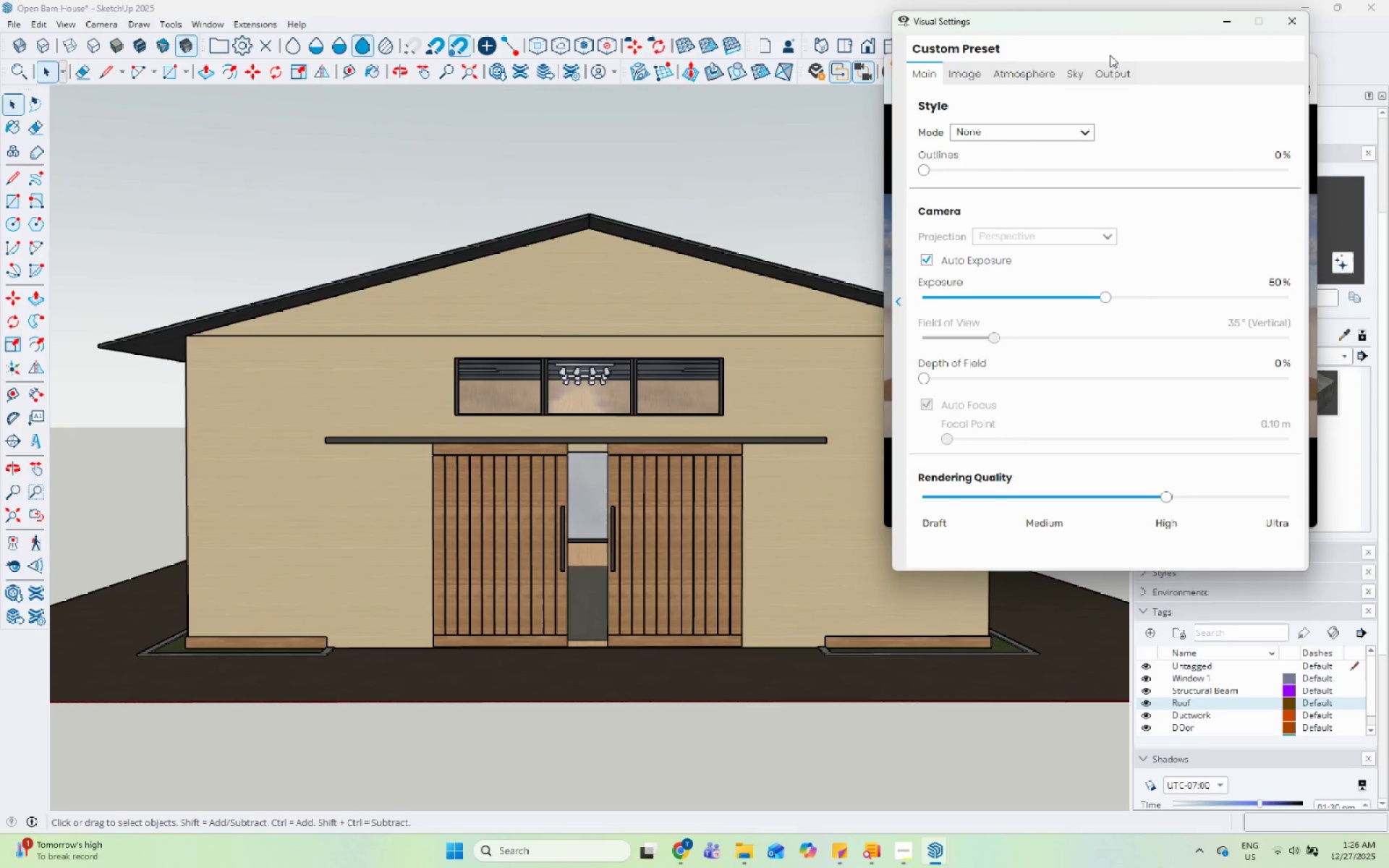 
left_click_drag(start_coordinate=[1111, 25], to_coordinate=[497, 111])
 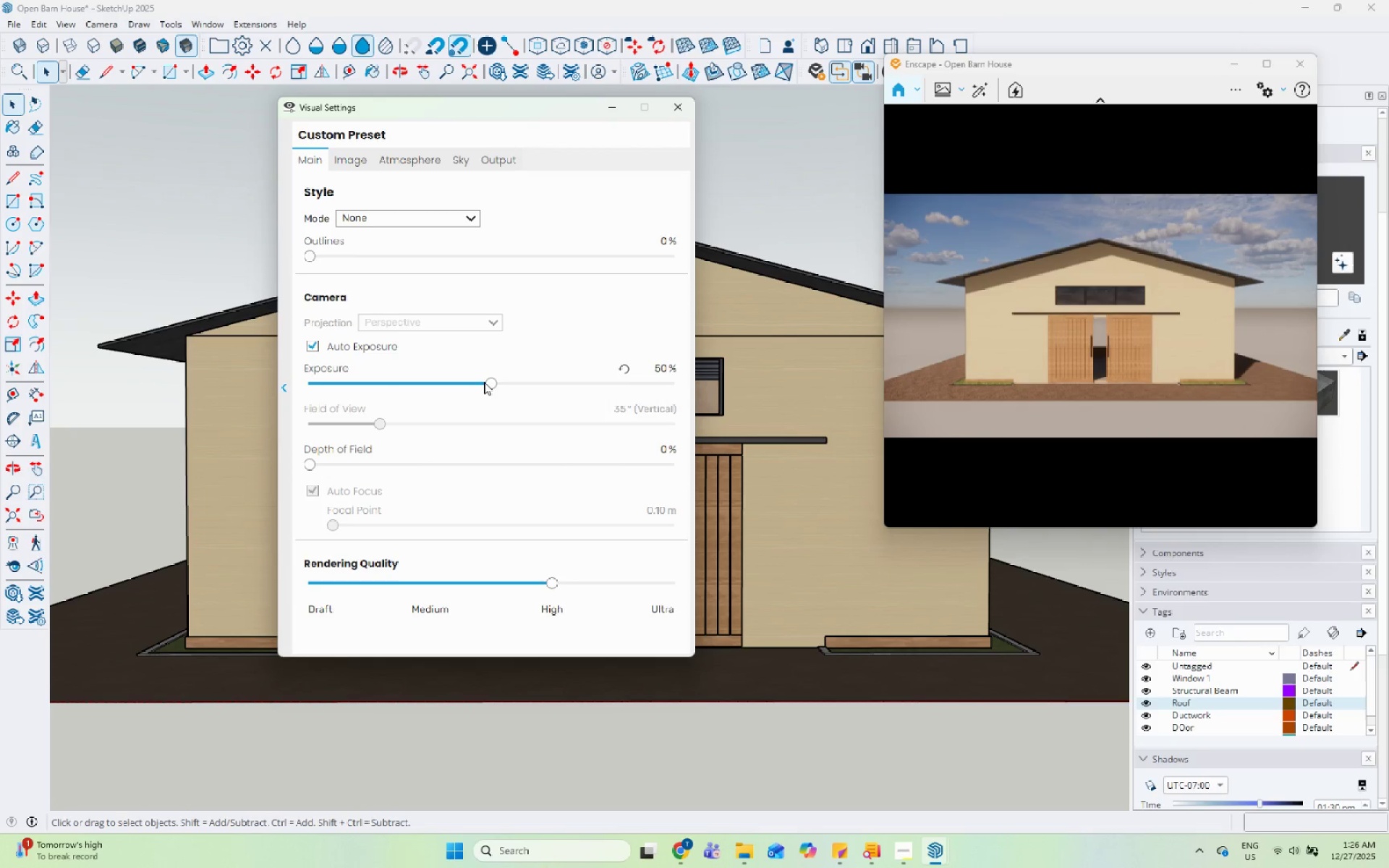 
left_click_drag(start_coordinate=[490, 382], to_coordinate=[446, 393])
 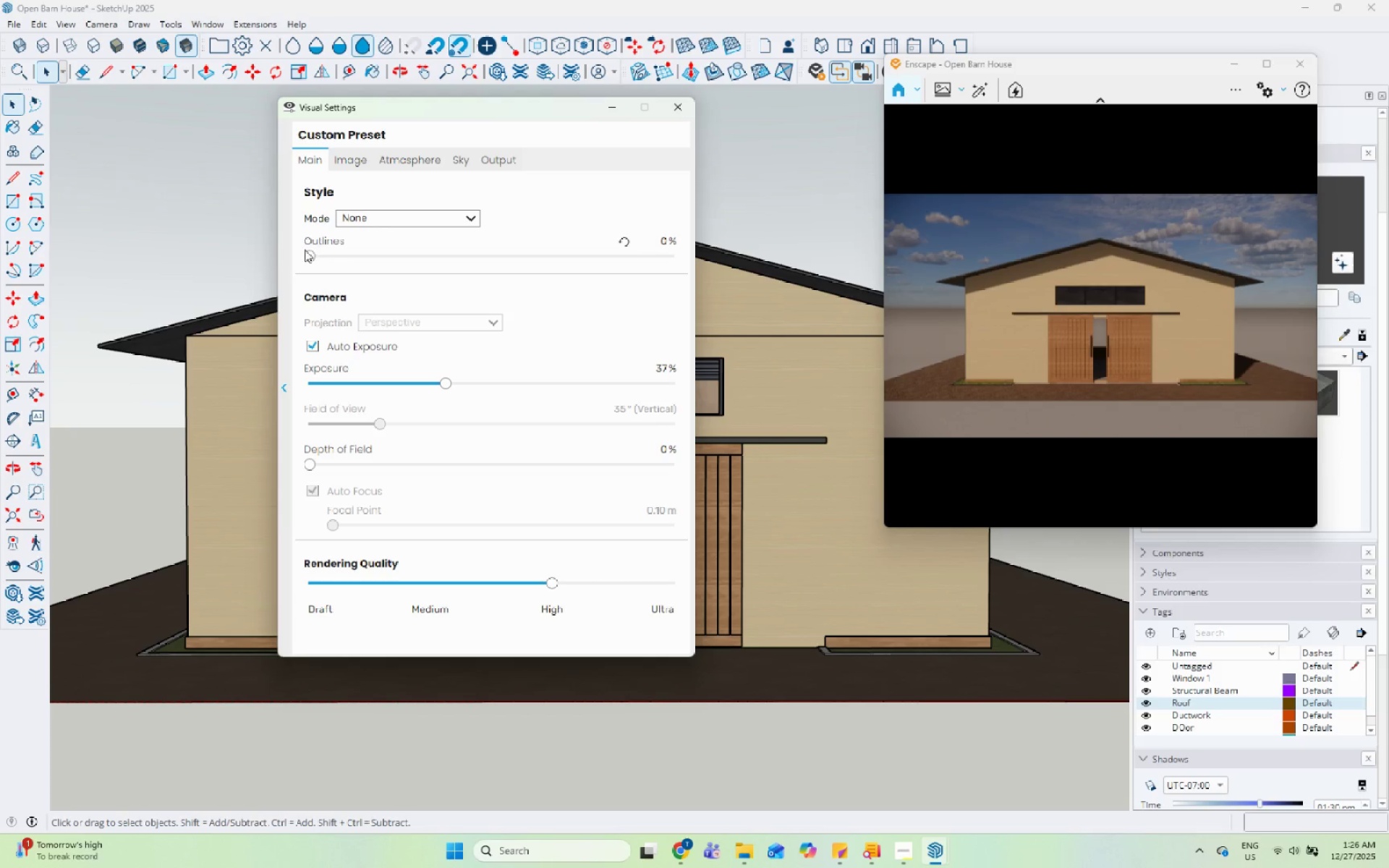 
left_click_drag(start_coordinate=[310, 251], to_coordinate=[344, 272])
 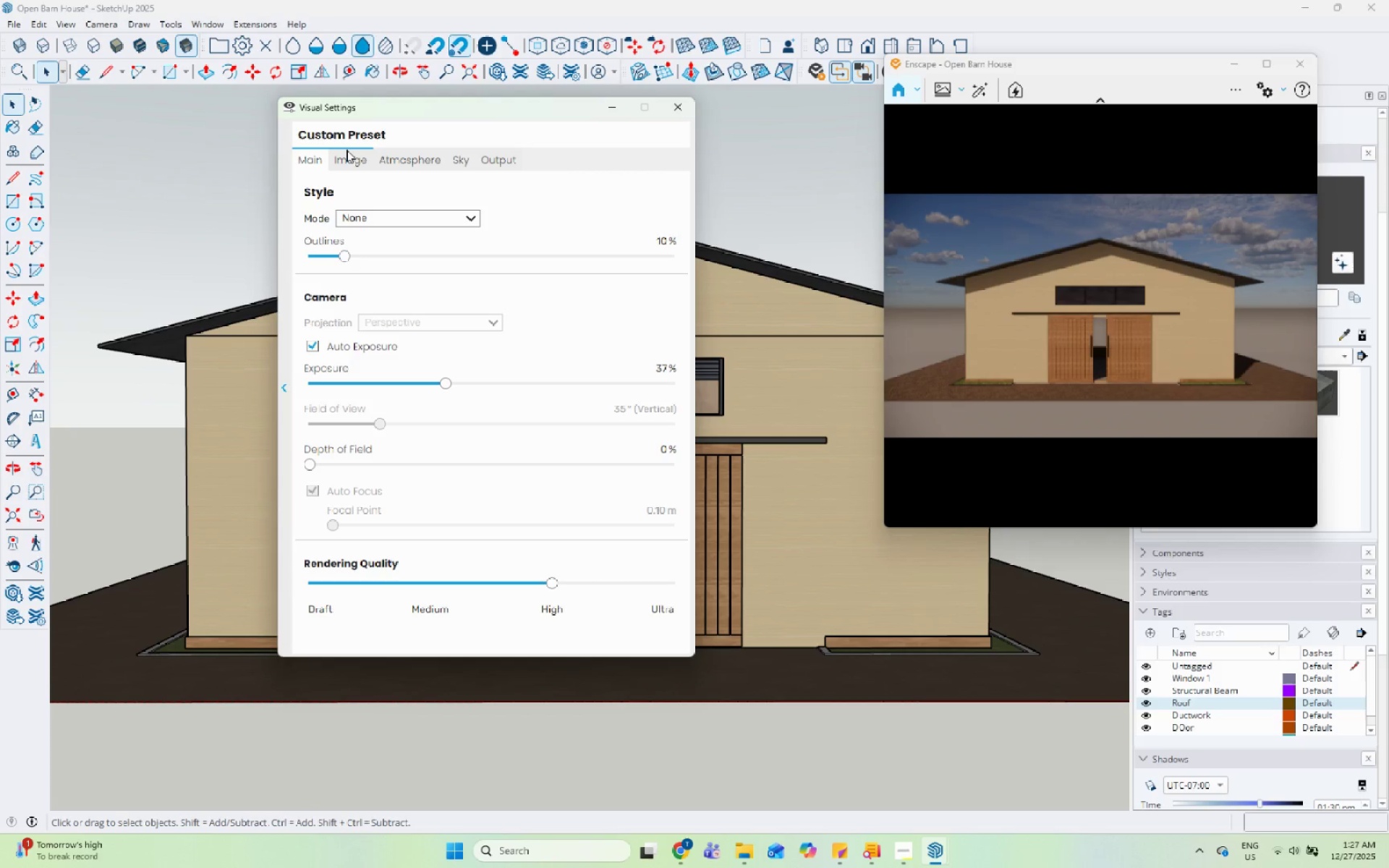 
wait(6.78)
 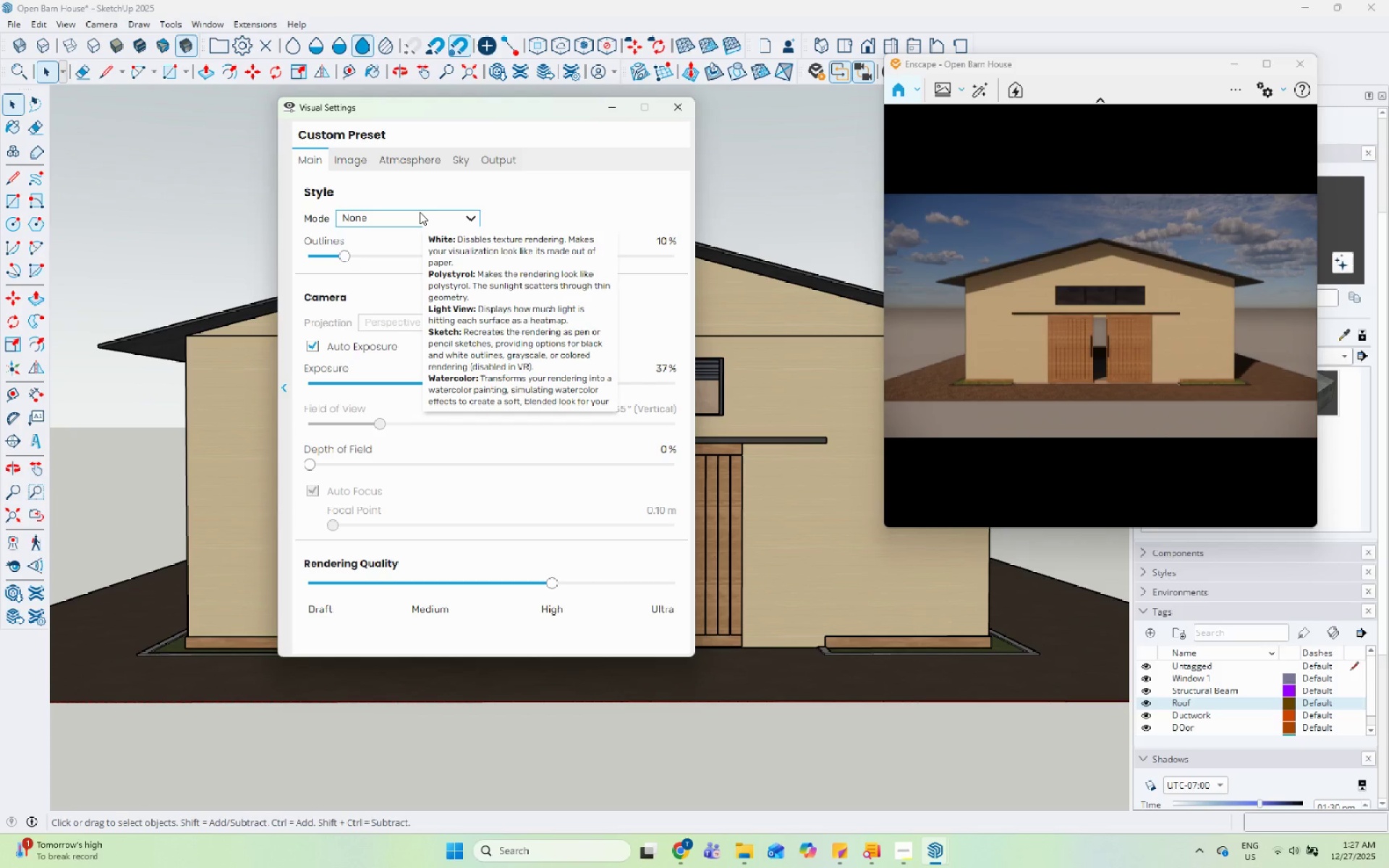 
left_click([347, 150])
 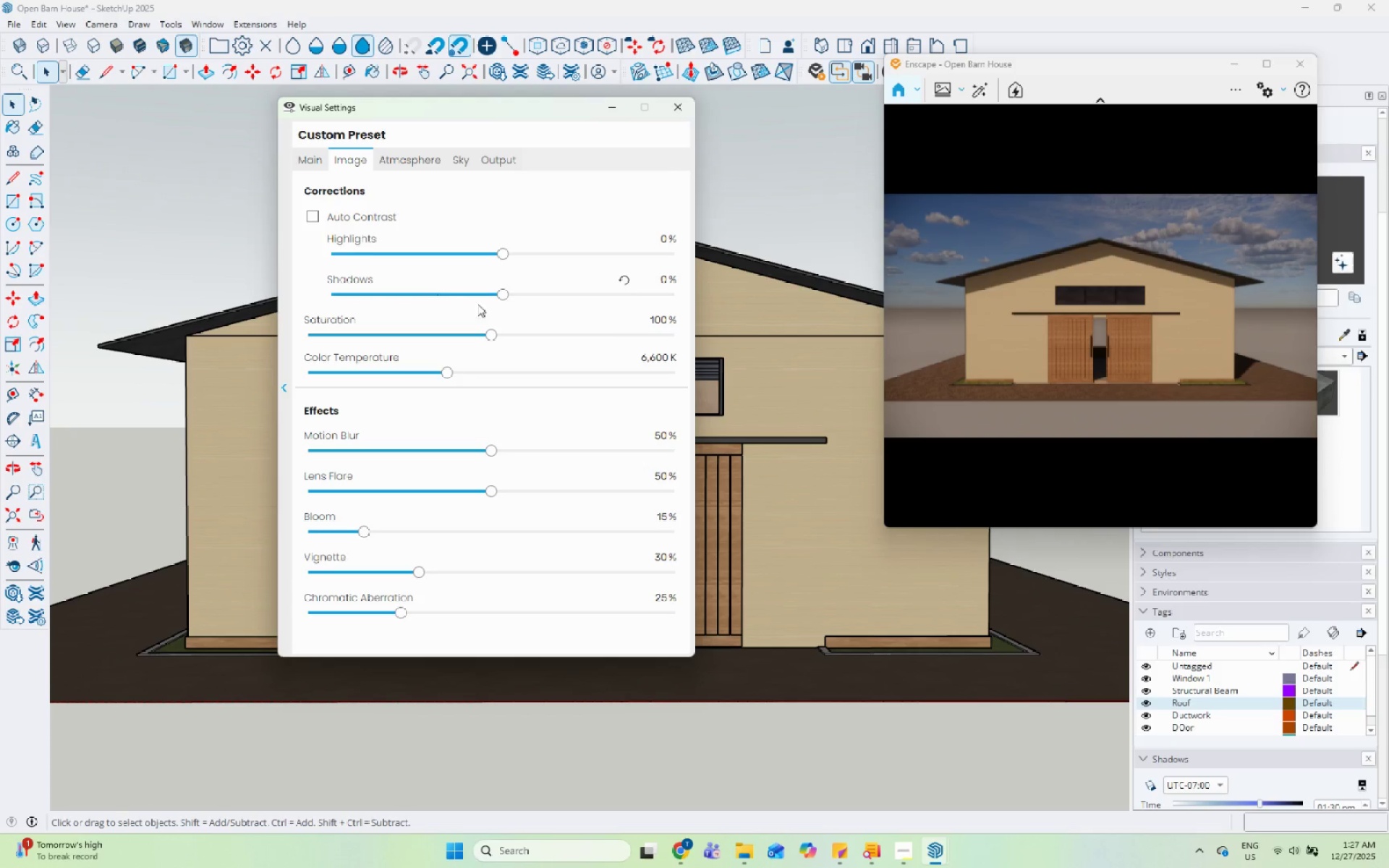 
left_click_drag(start_coordinate=[502, 293], to_coordinate=[366, 308])
 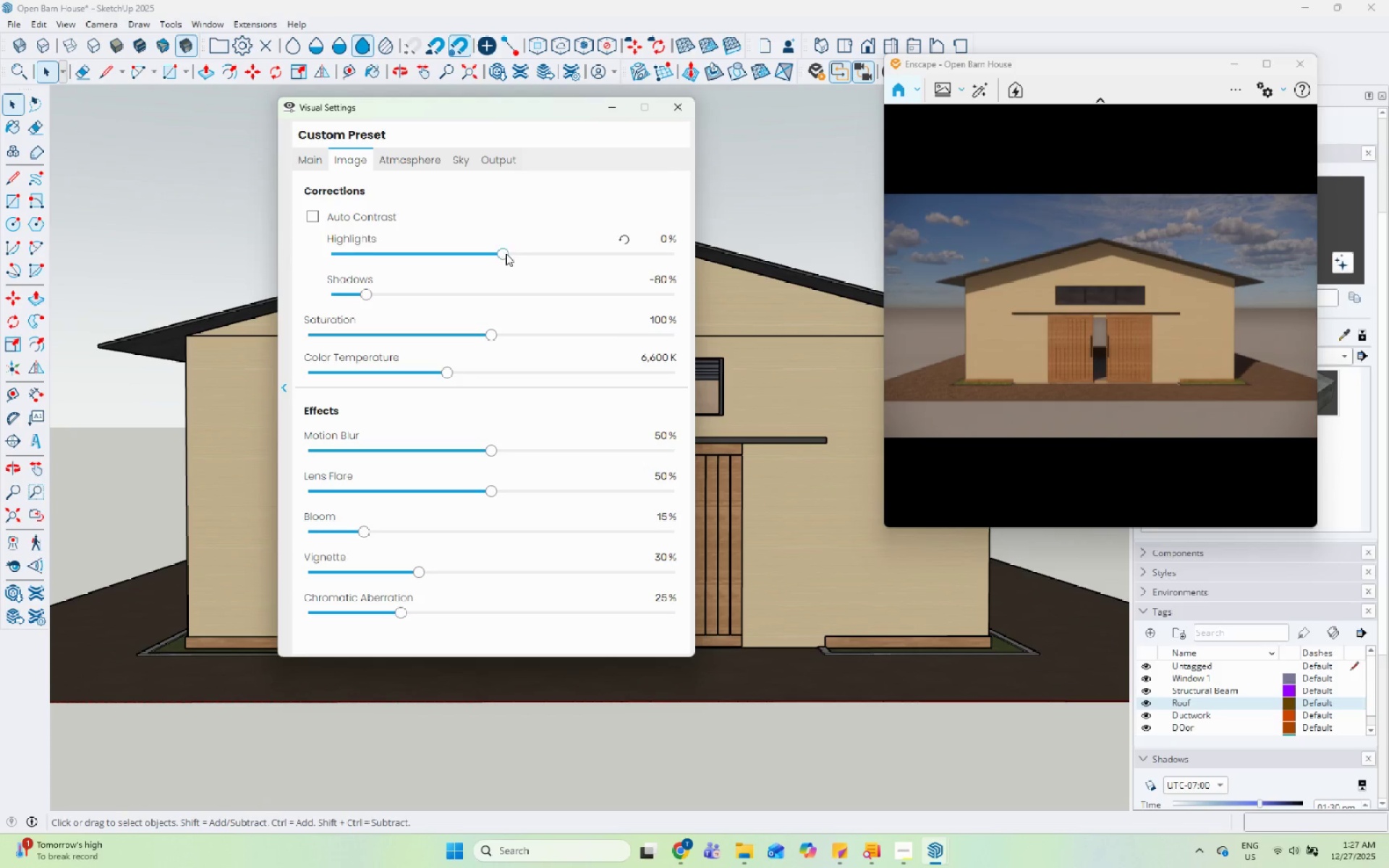 
left_click_drag(start_coordinate=[505, 253], to_coordinate=[473, 258])
 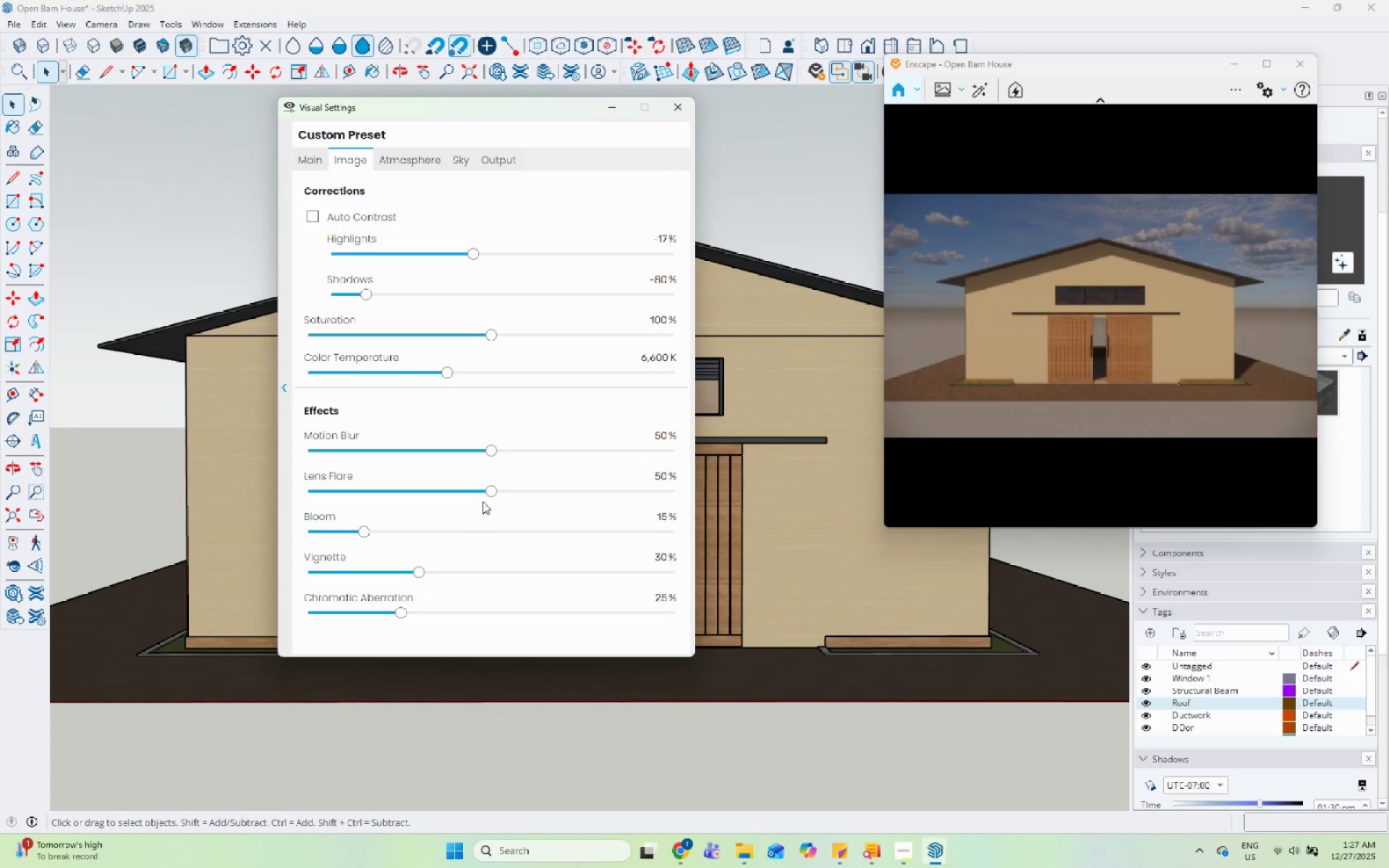 
left_click([490, 486])
 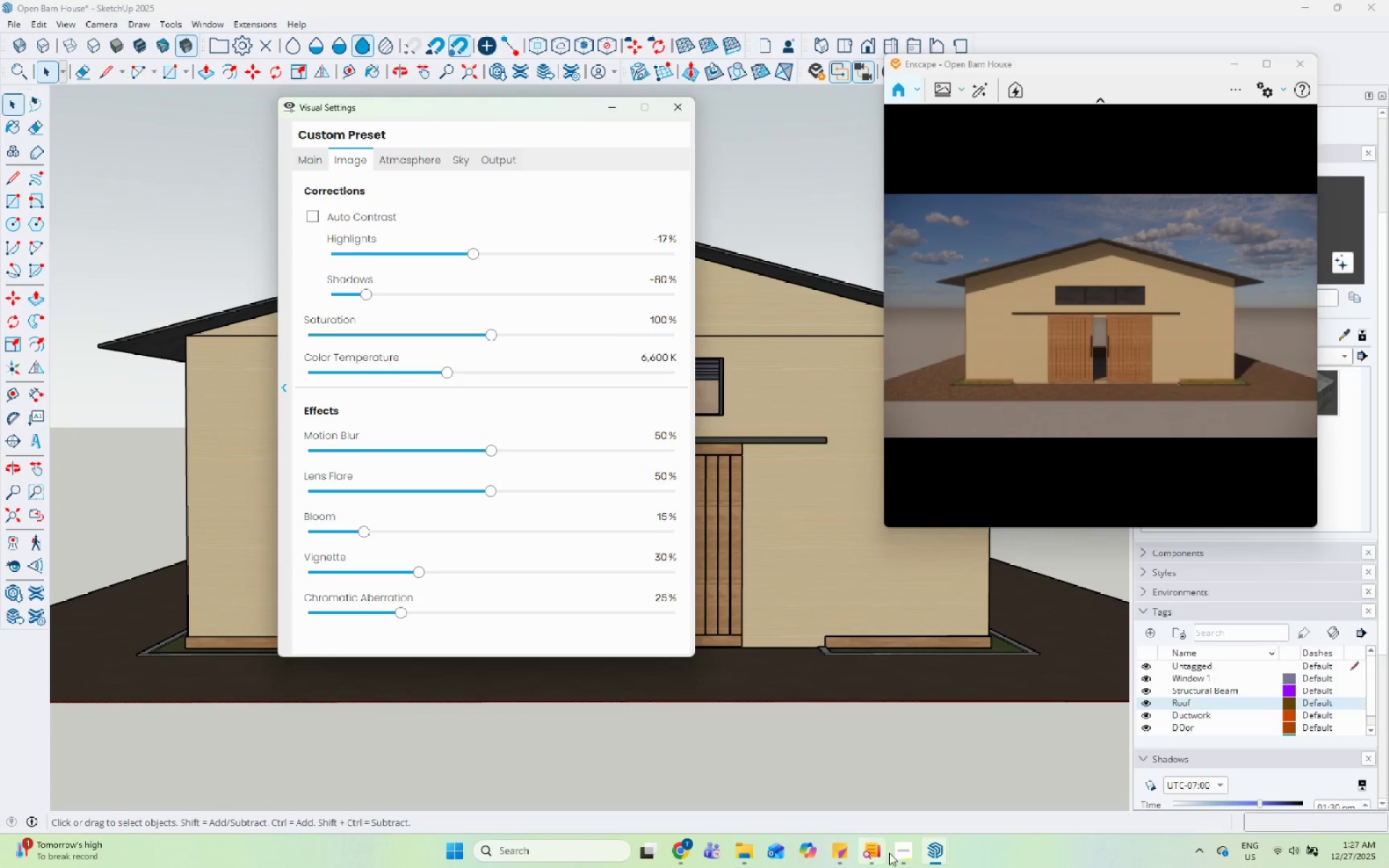 
left_click([891, 853])